 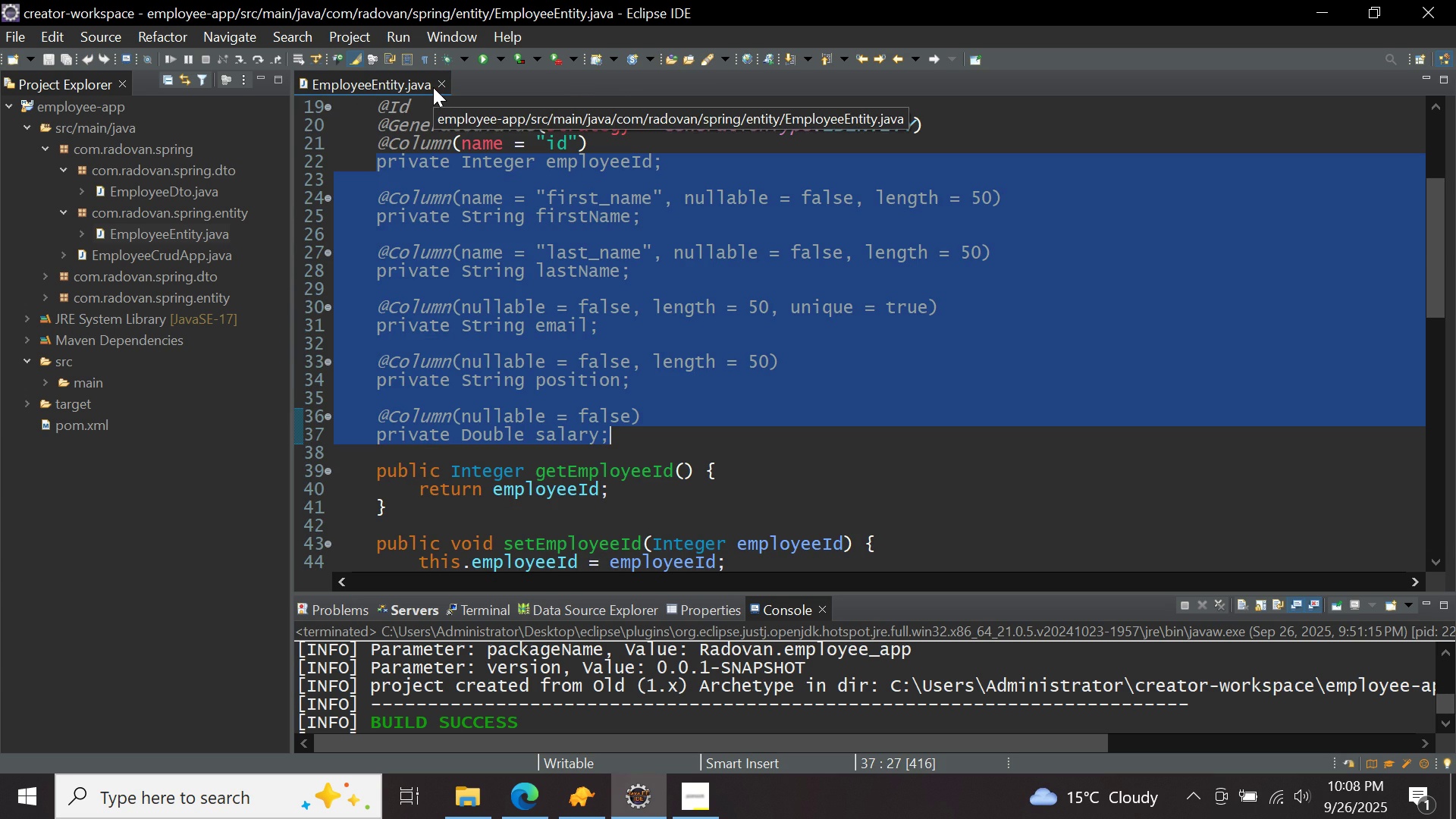 
left_click([444, 87])
 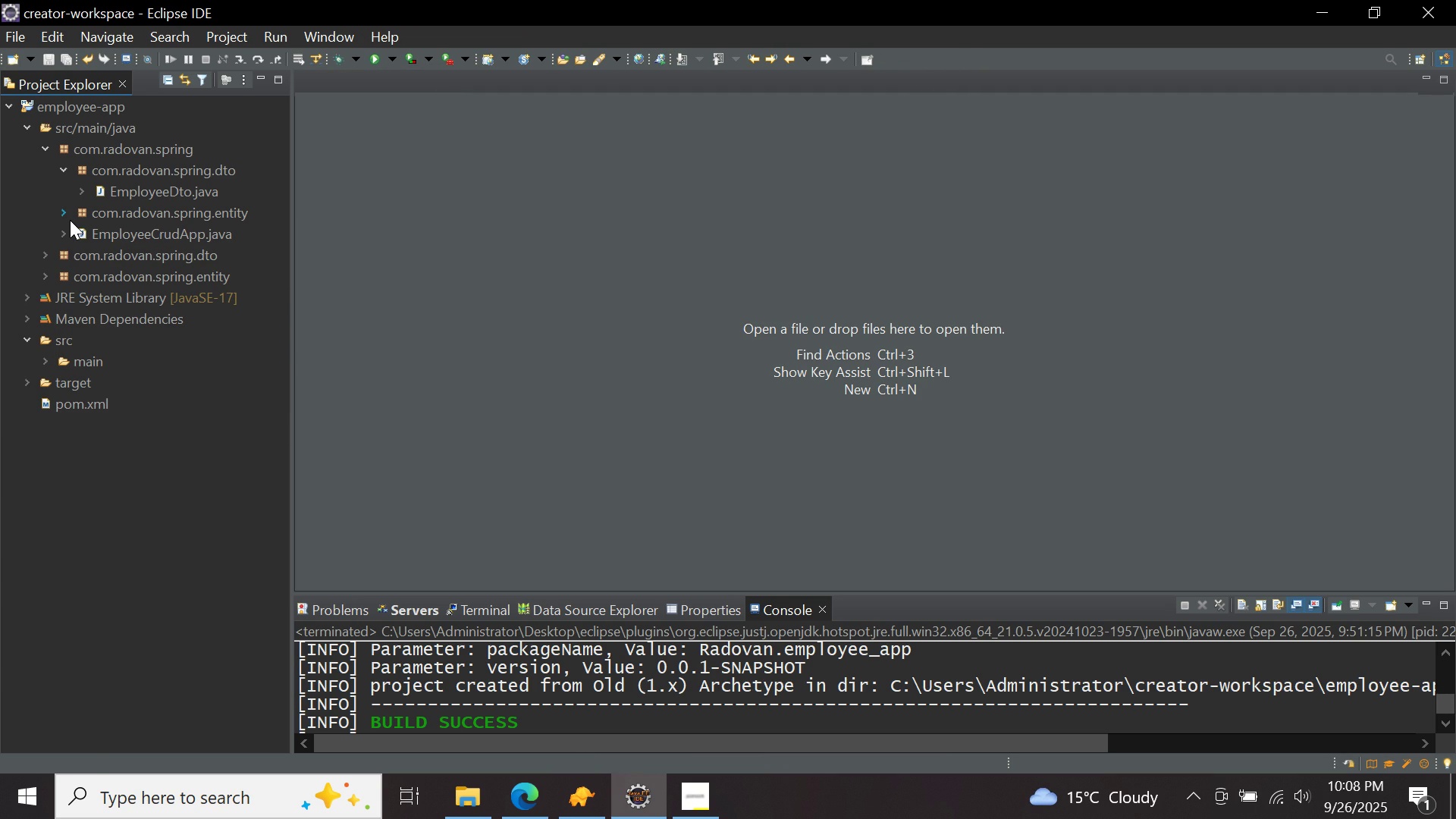 
left_click([70, 220])
 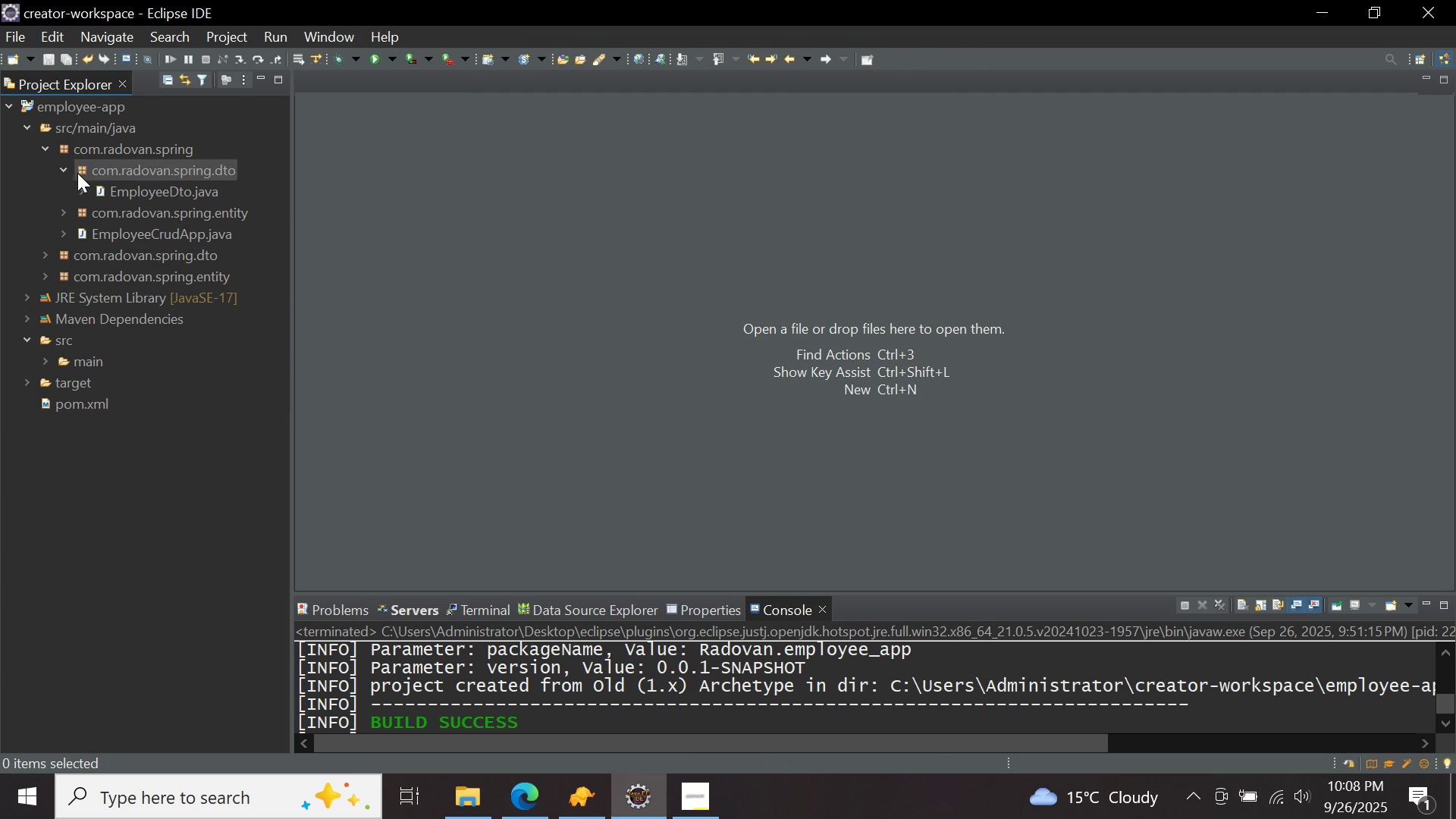 
left_click([67, 173])
 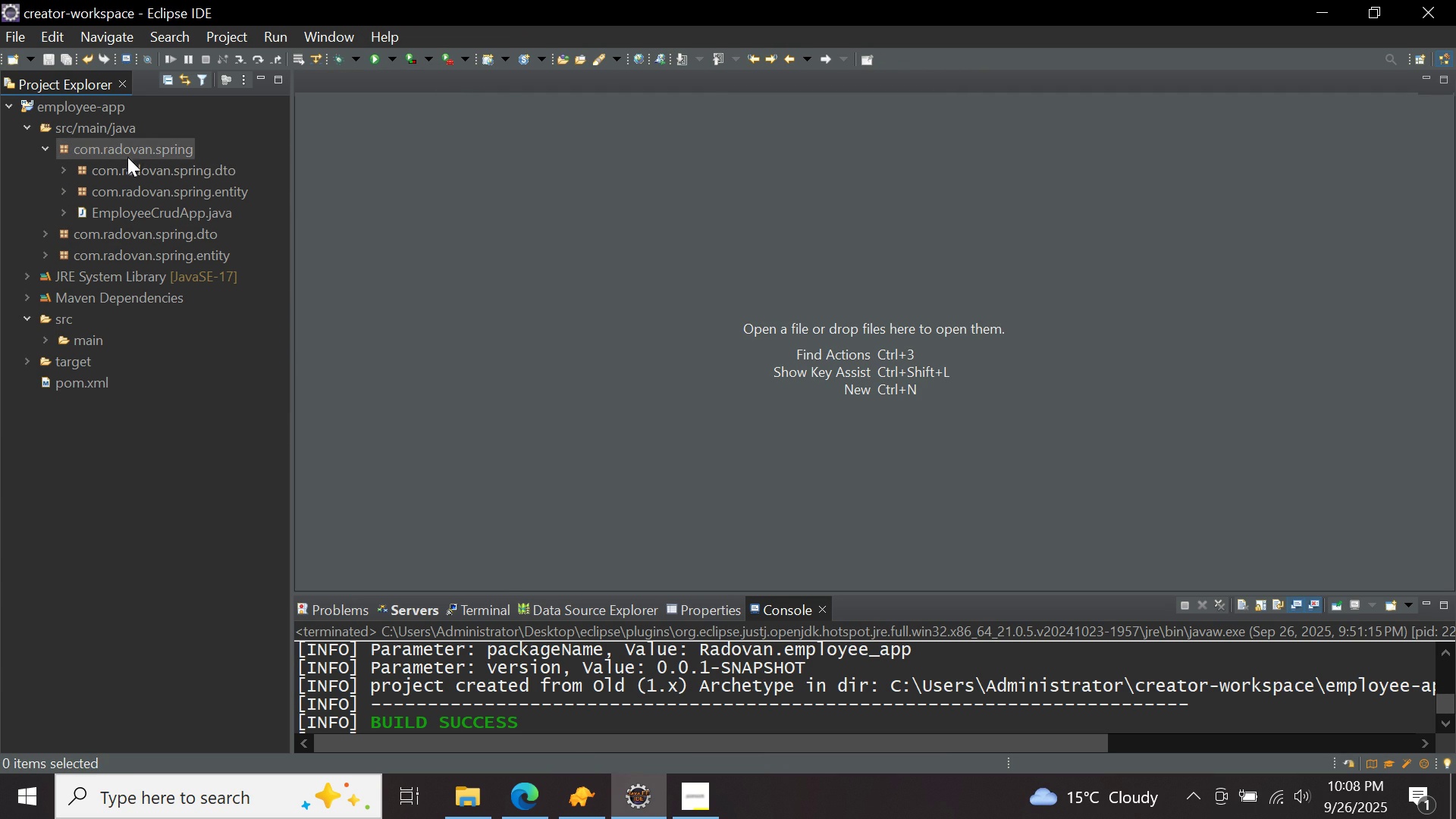 
right_click([127, 154])
 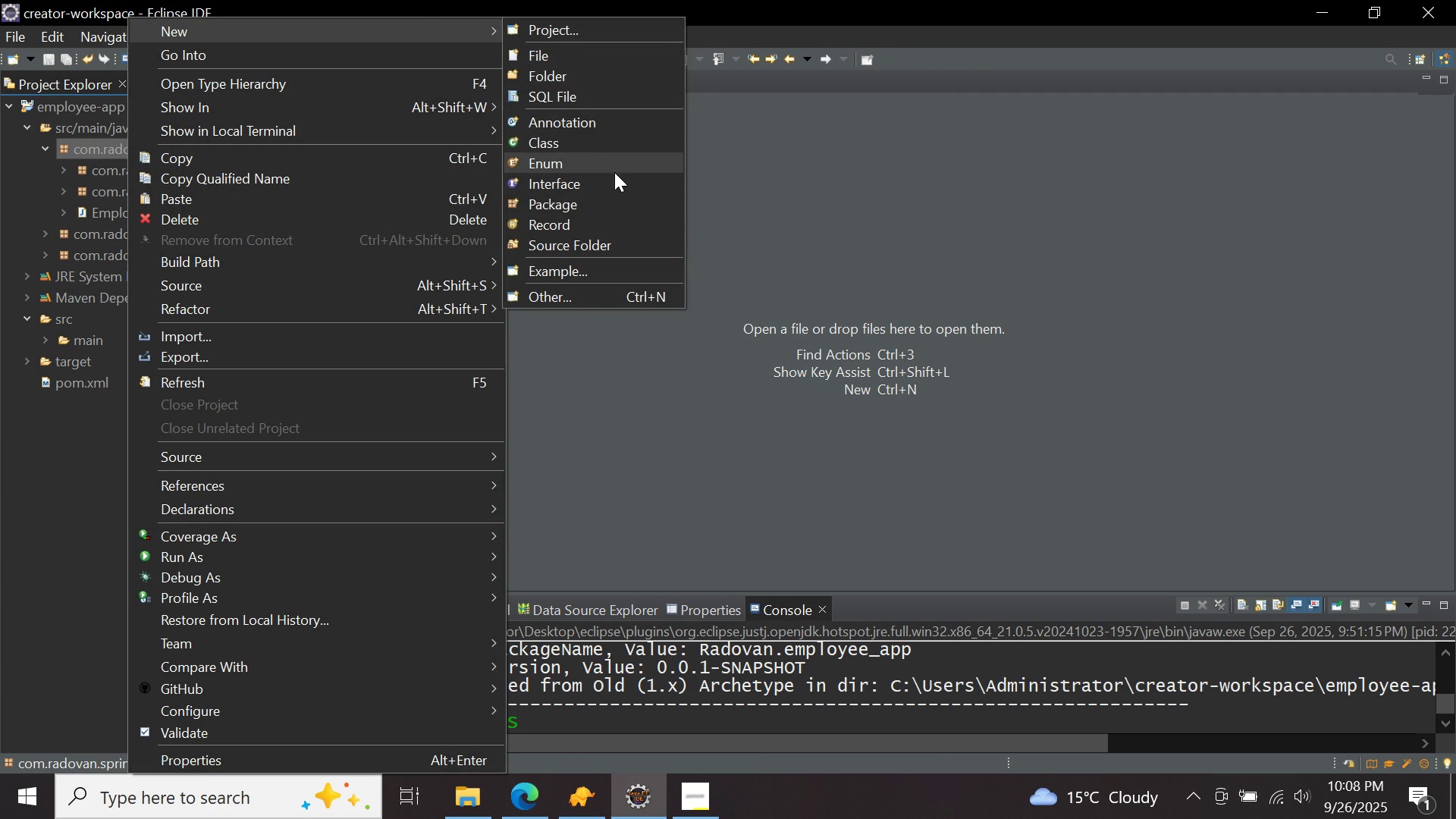 
double_click([614, 203])
 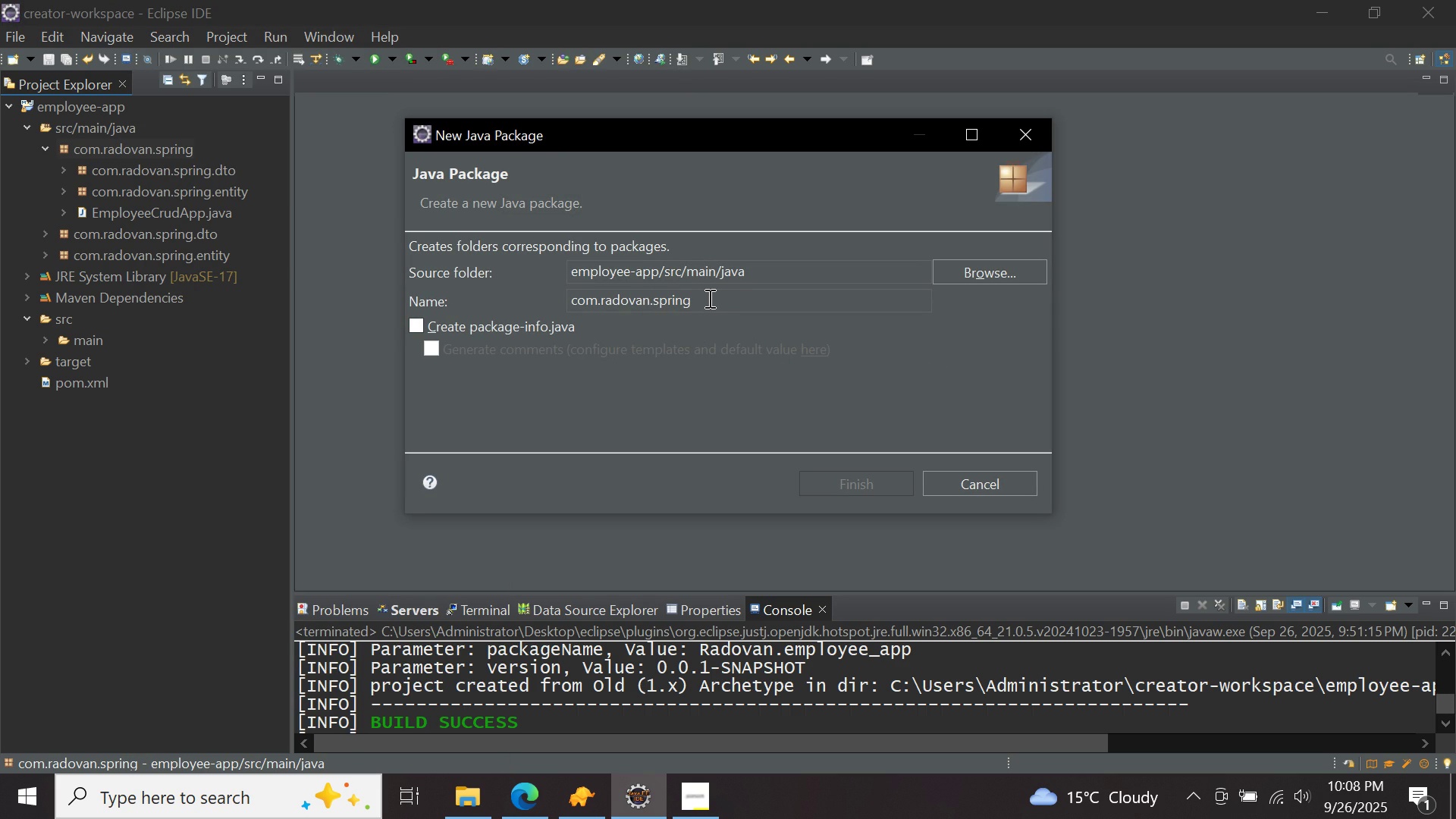 
type(.re[)
key(Backspace)
type(pository)
 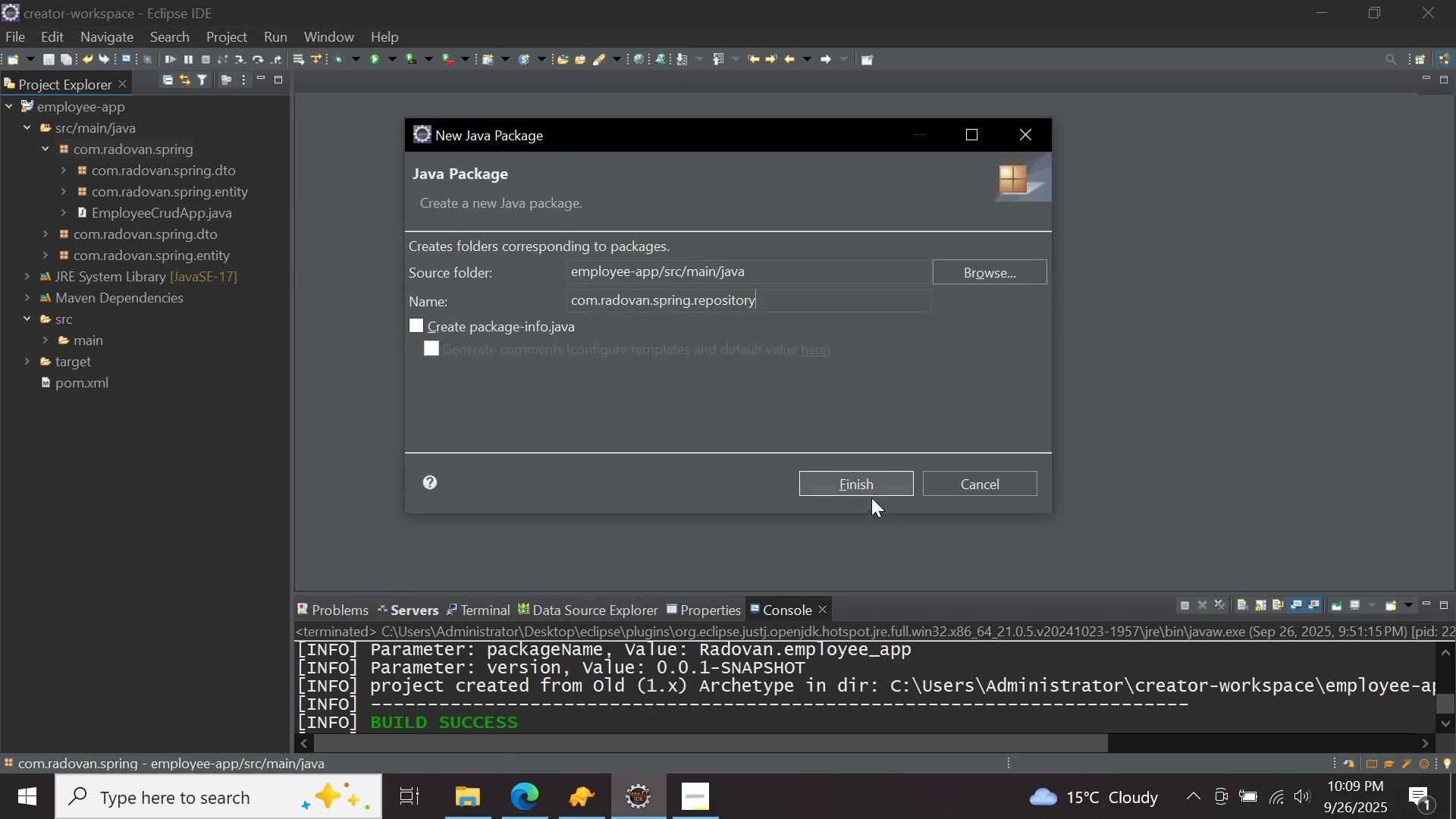 
left_click([857, 479])
 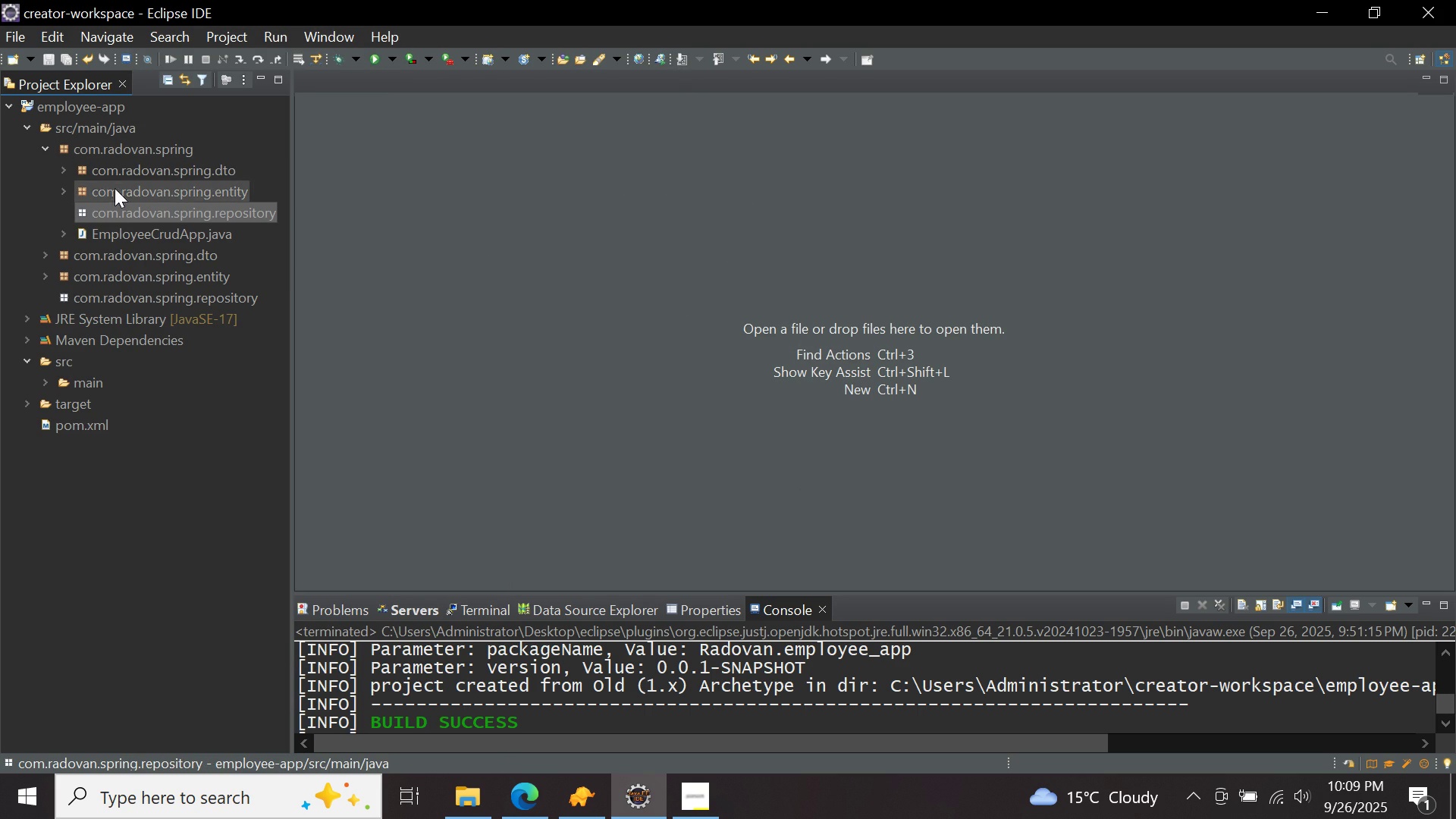 
right_click([126, 209])
 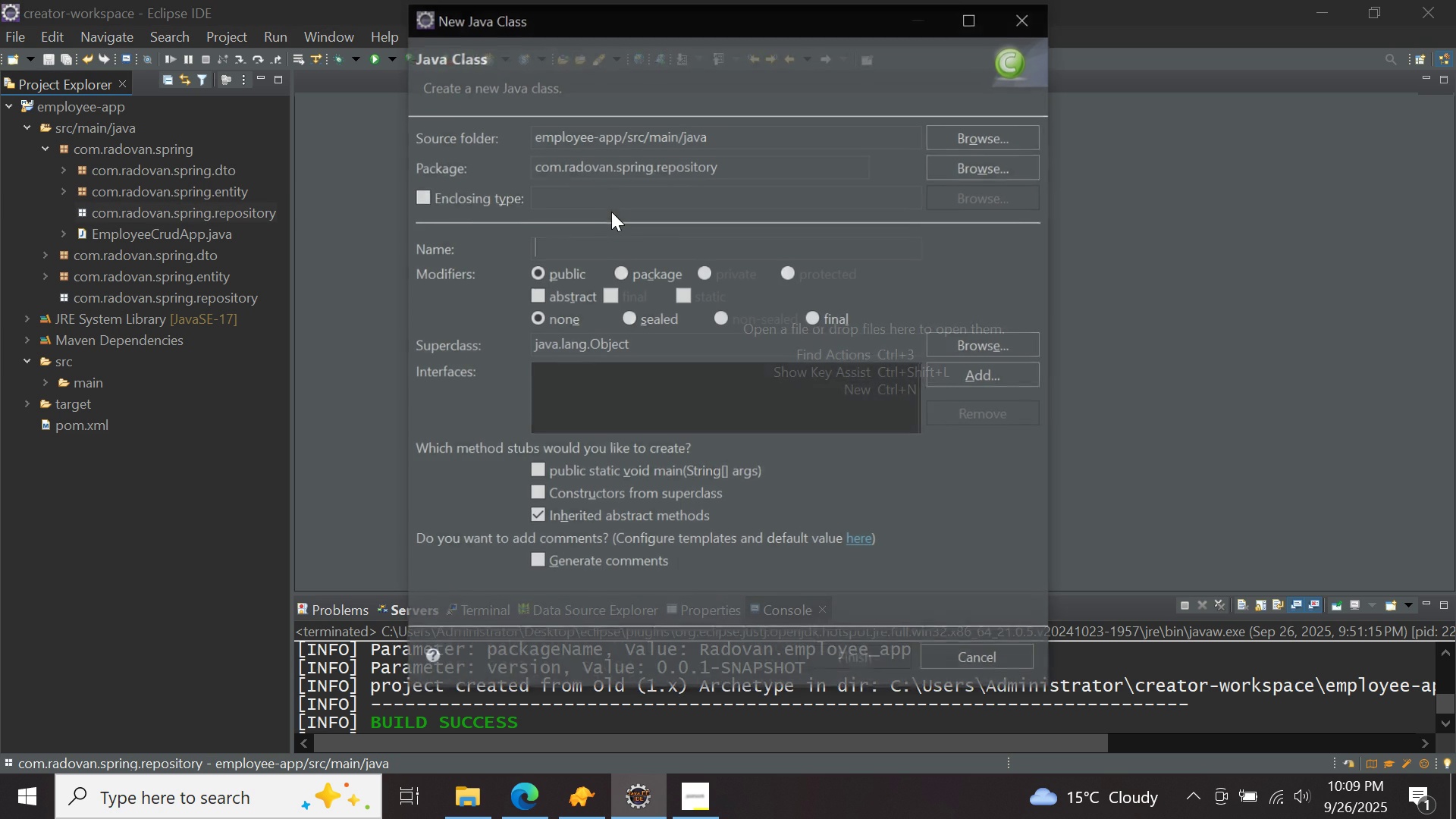 
type(EmployeeRepository)
 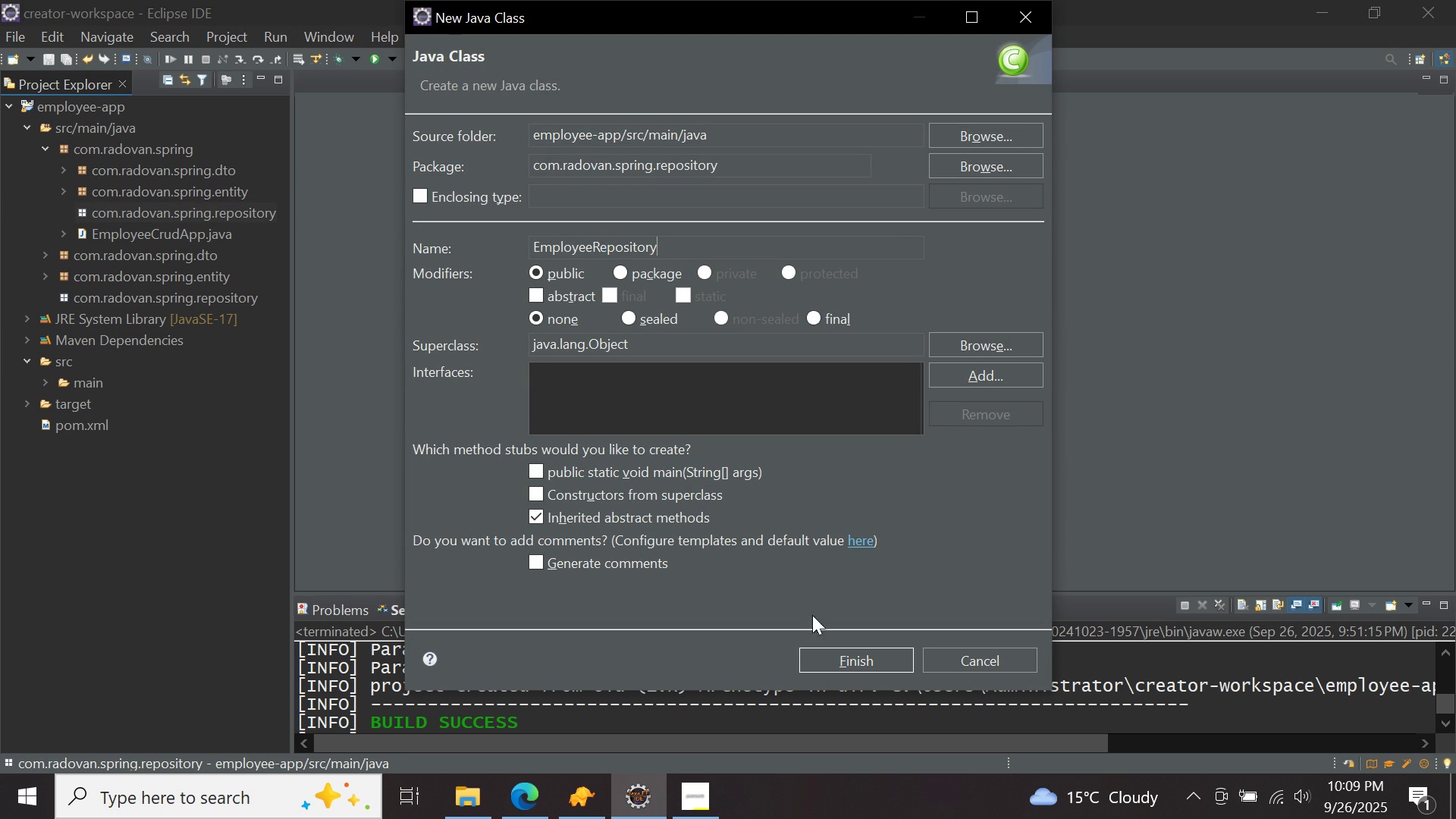 
double_click([833, 664])